 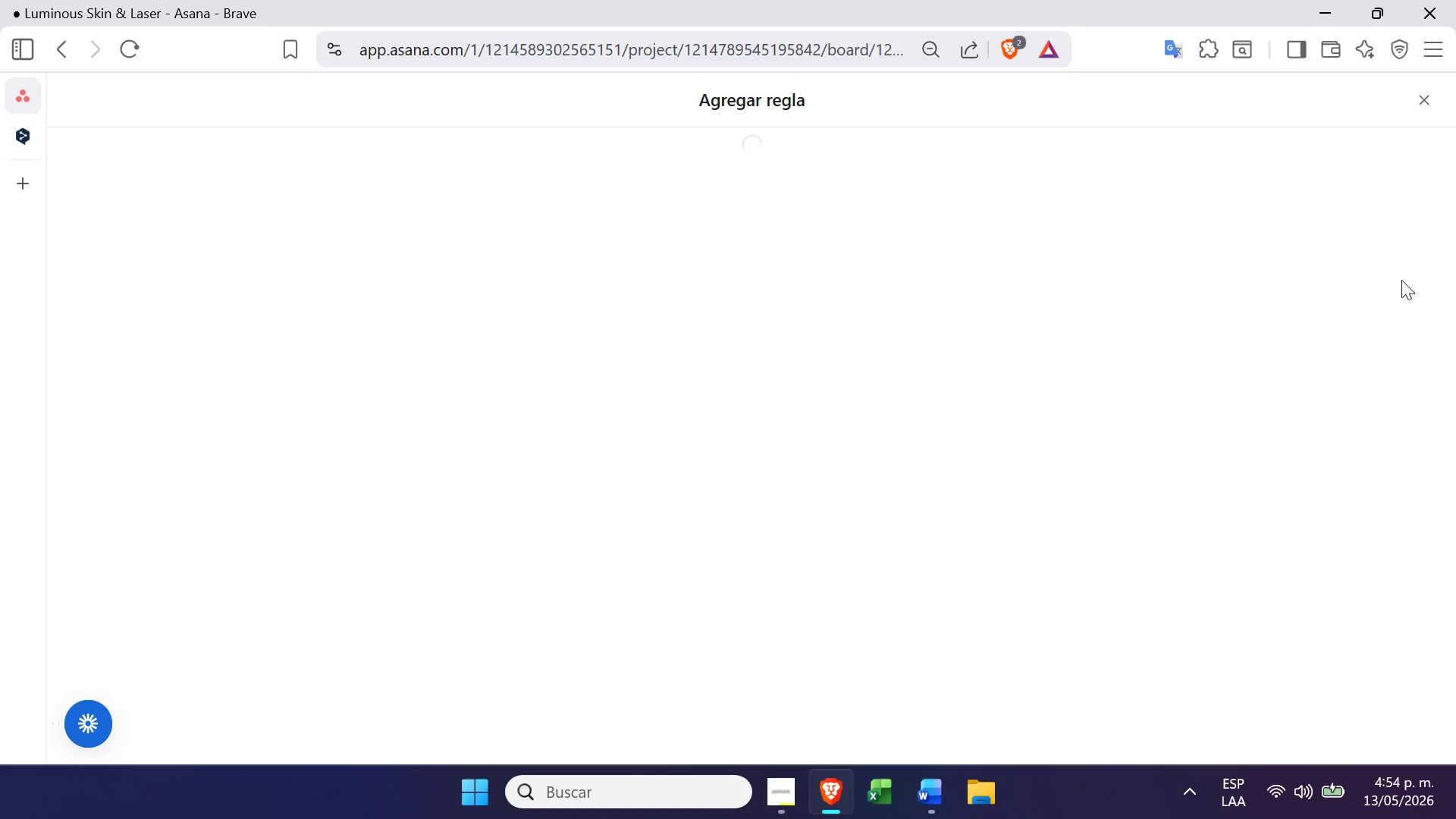 
double_click([599, 334])
 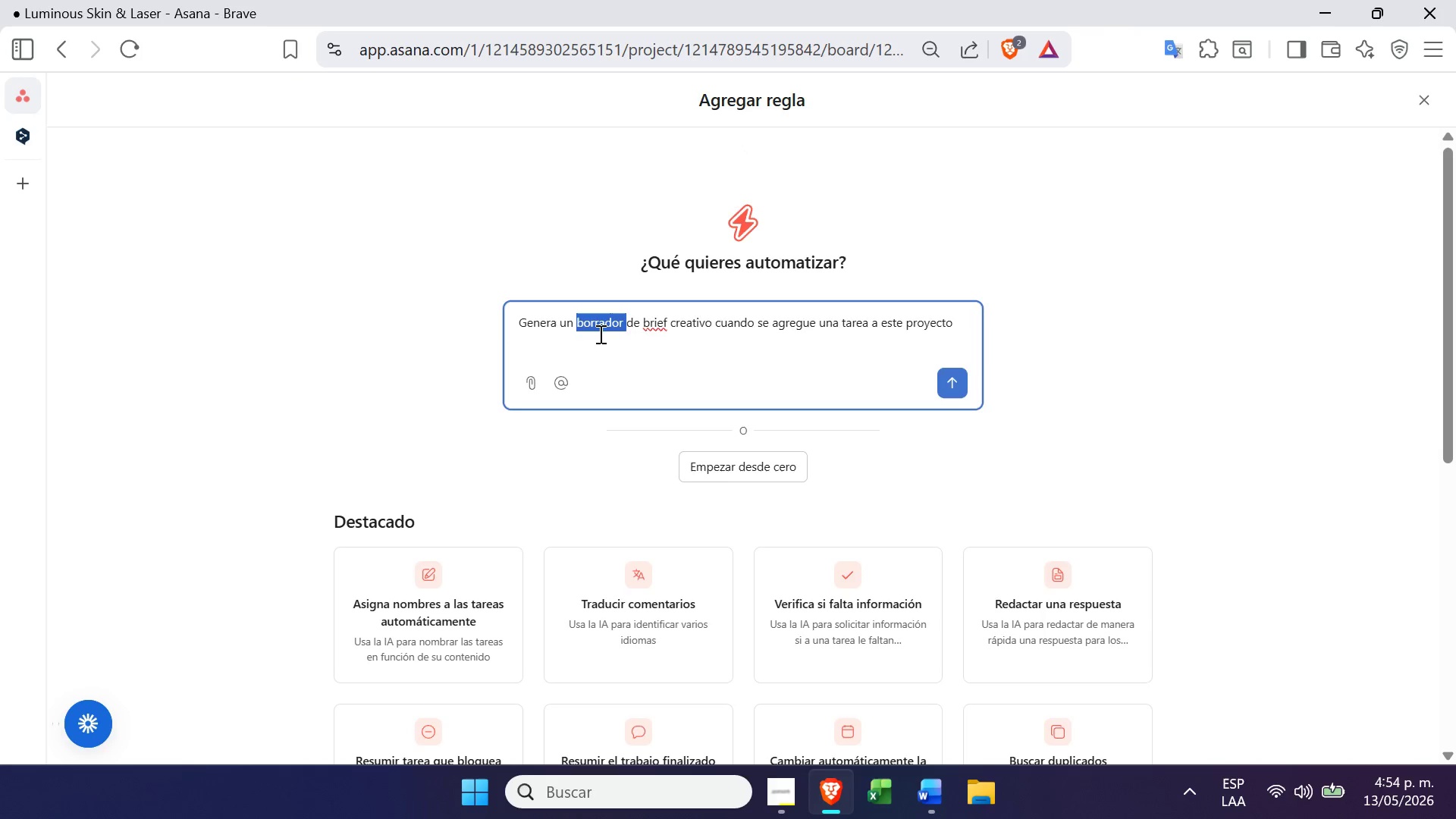 
triple_click([599, 334])
 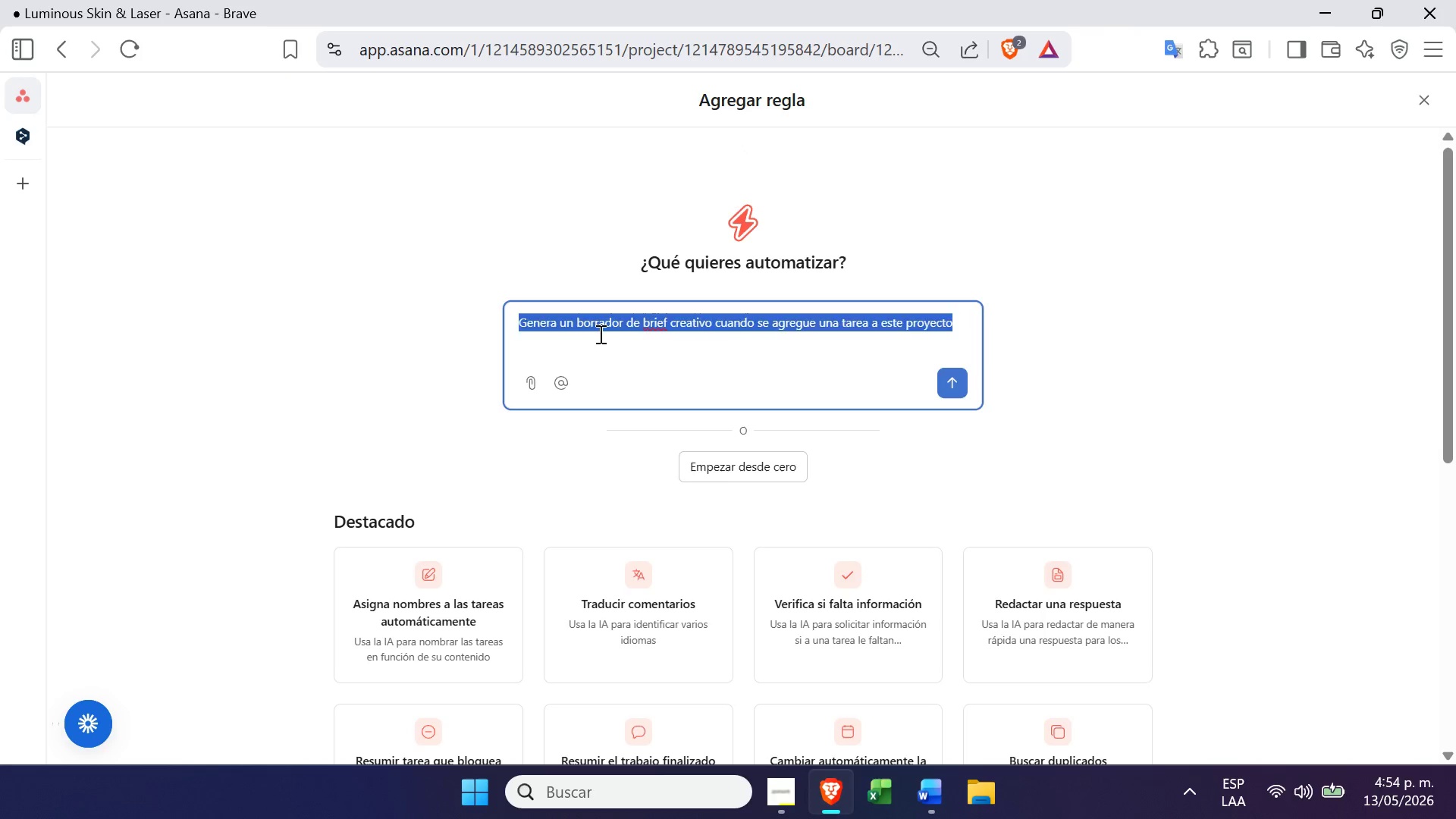 
key(Backspace)
 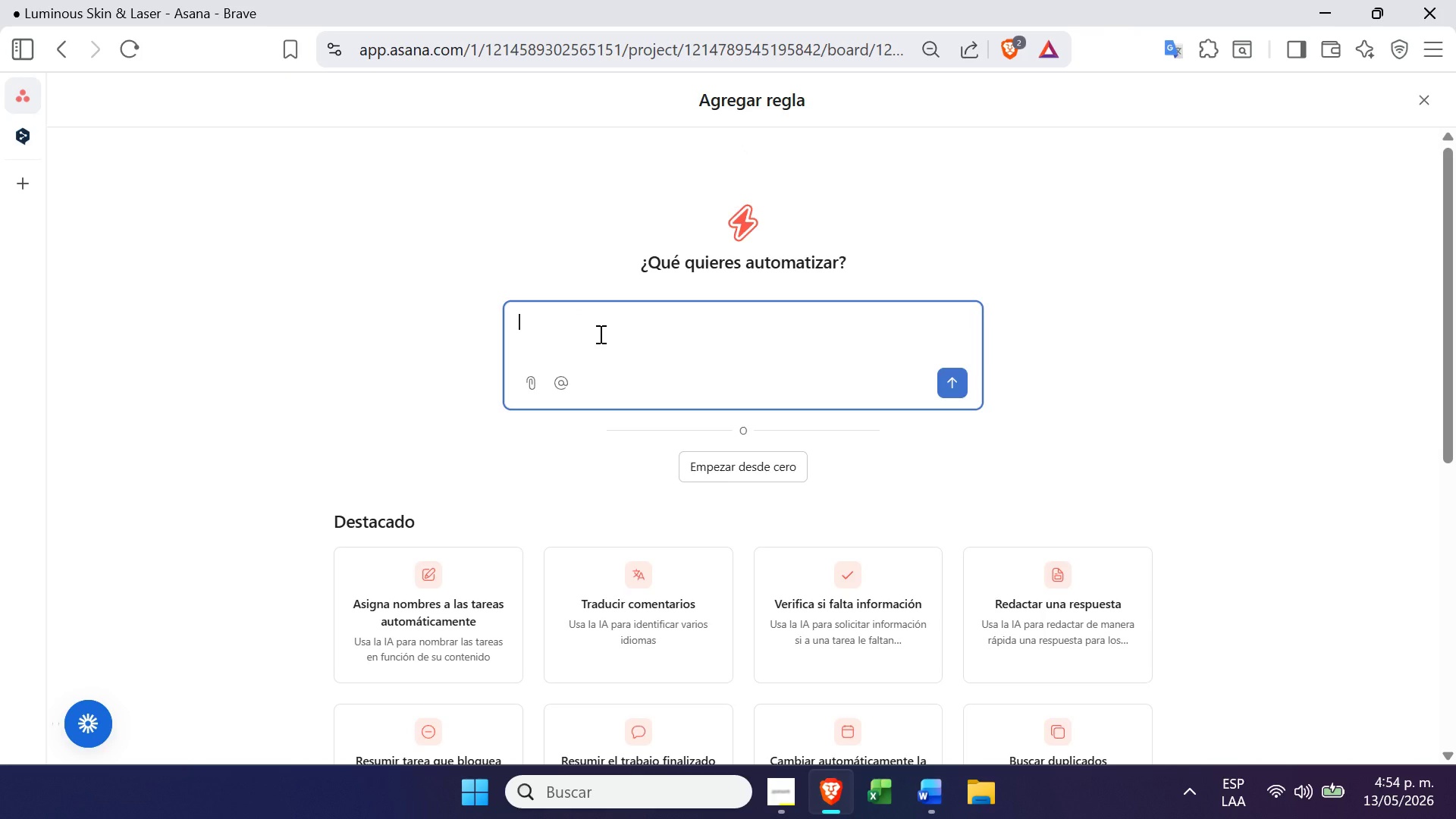 
key(Control+ControlLeft)
 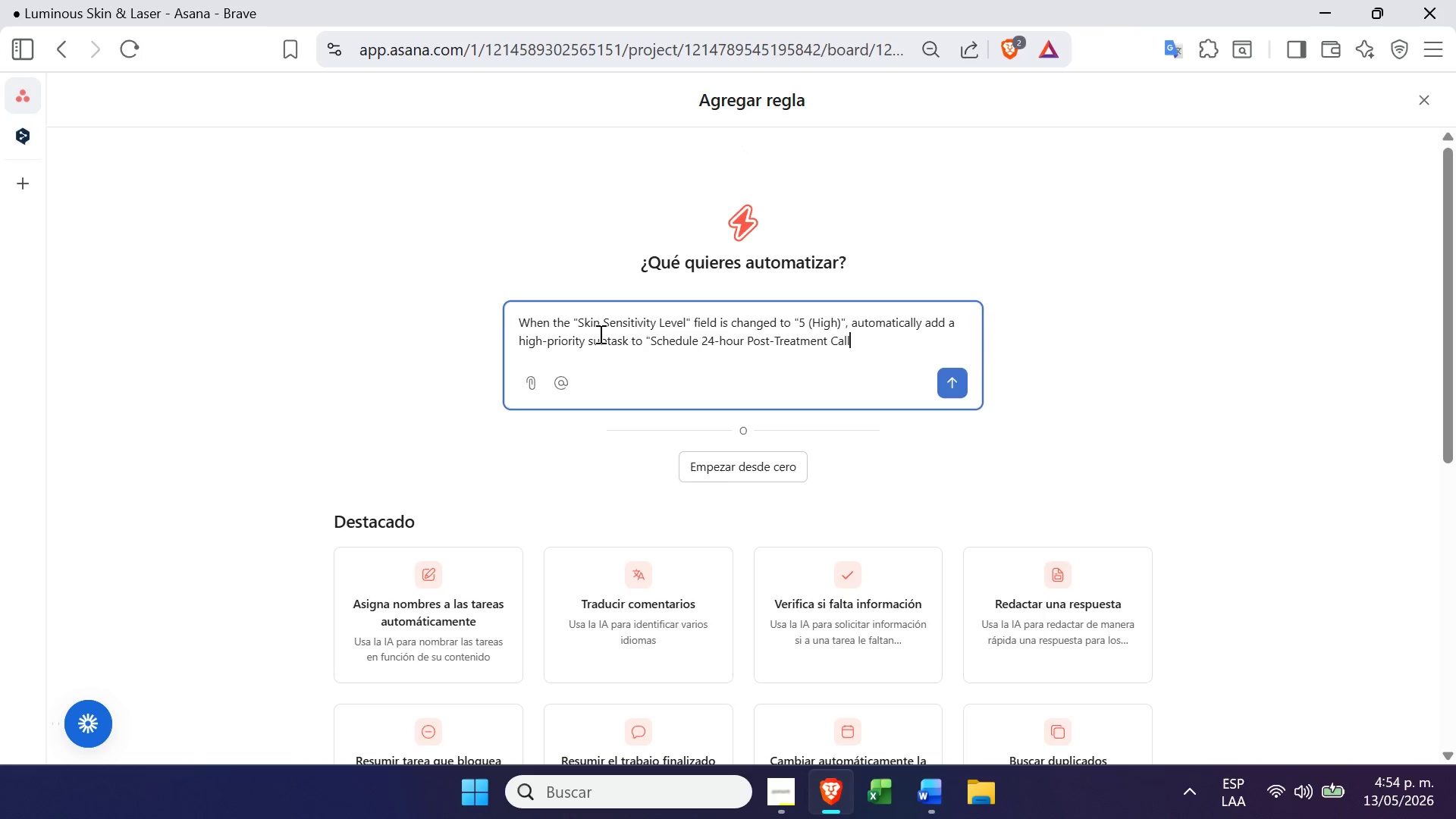 
key(Control+V)
 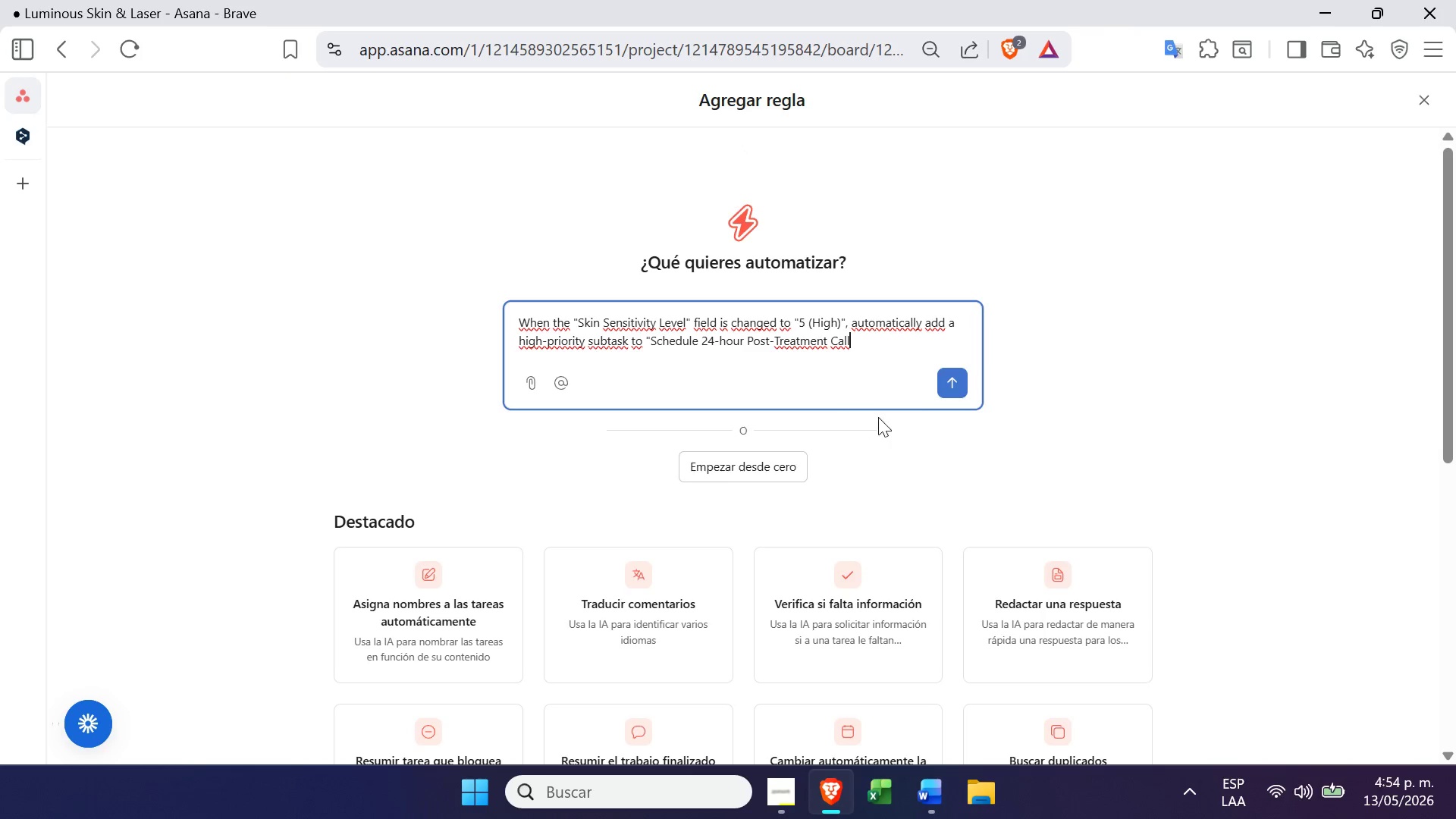 
left_click([959, 378])
 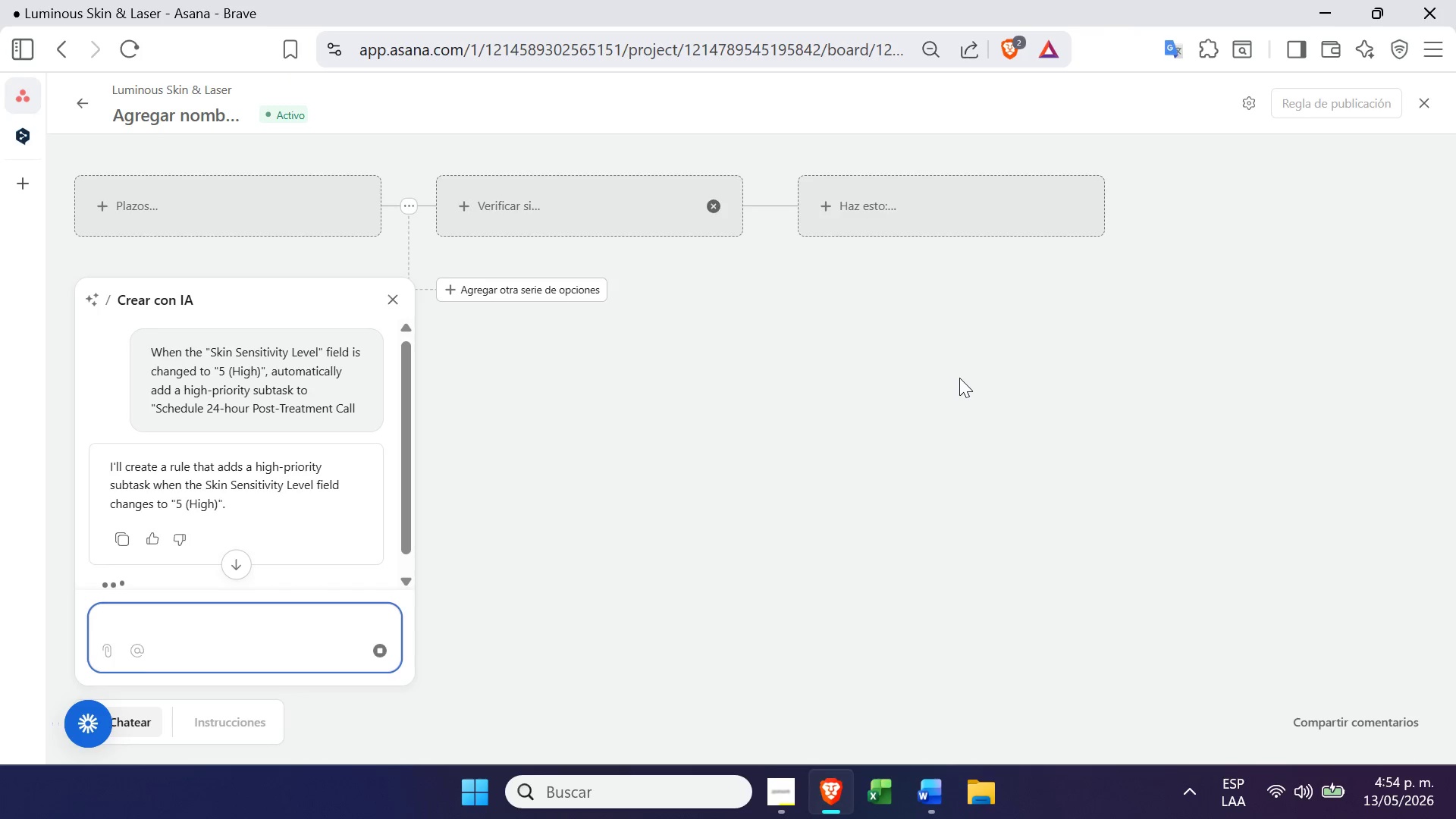 
wait(26.47)
 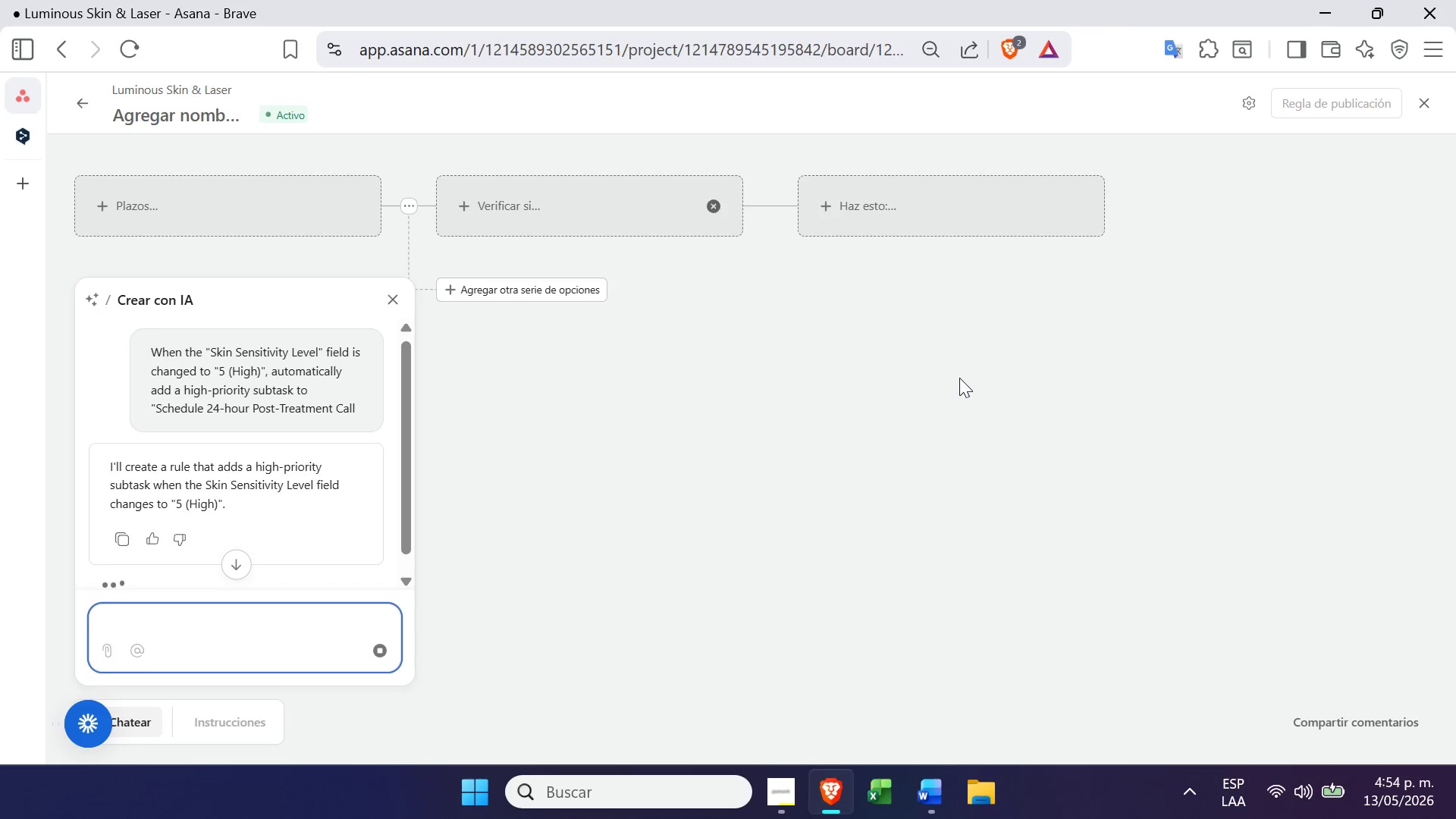 
left_click([766, 814])